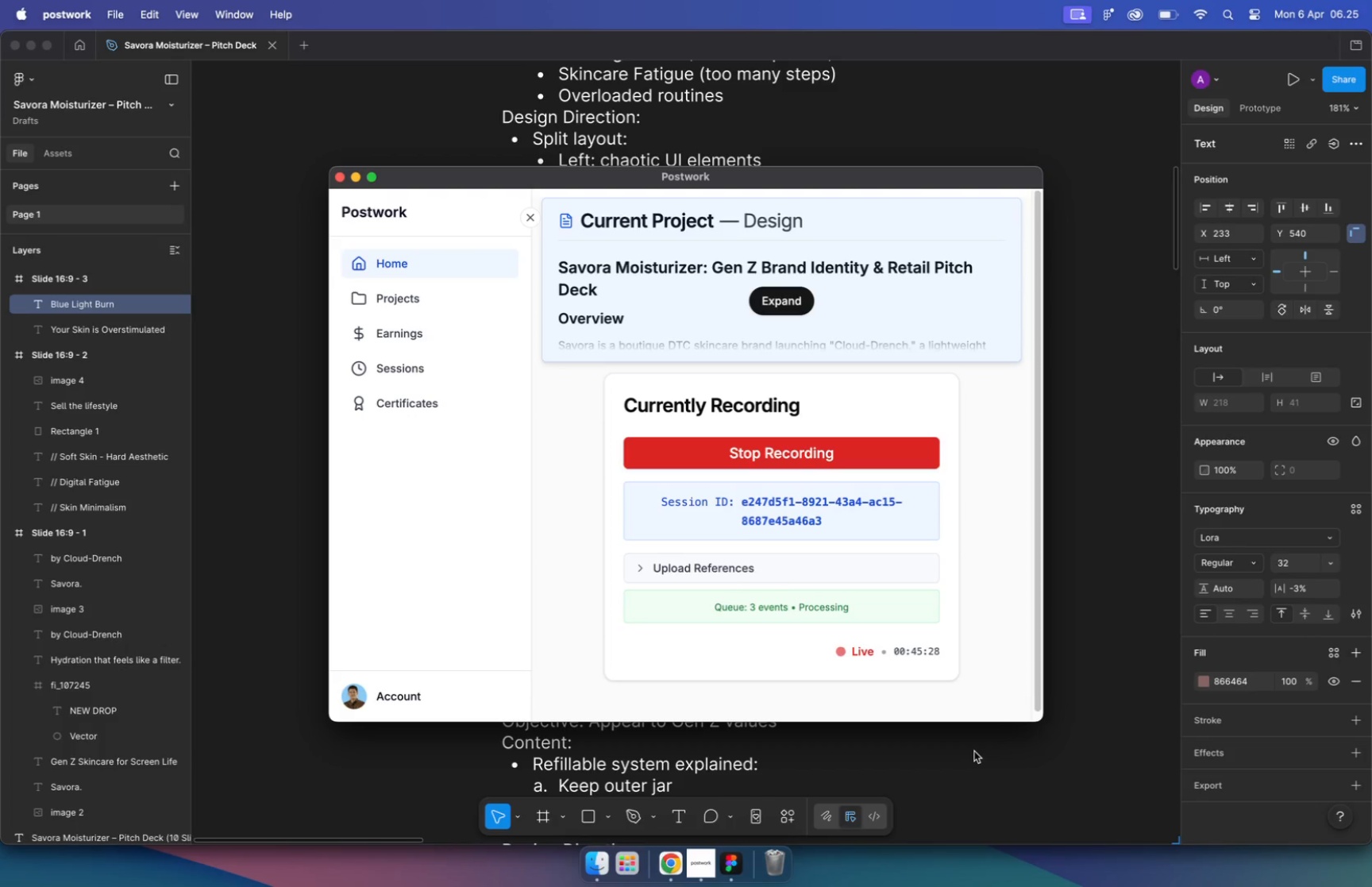 
hold_key(key=CommandLeft, duration=1.3)